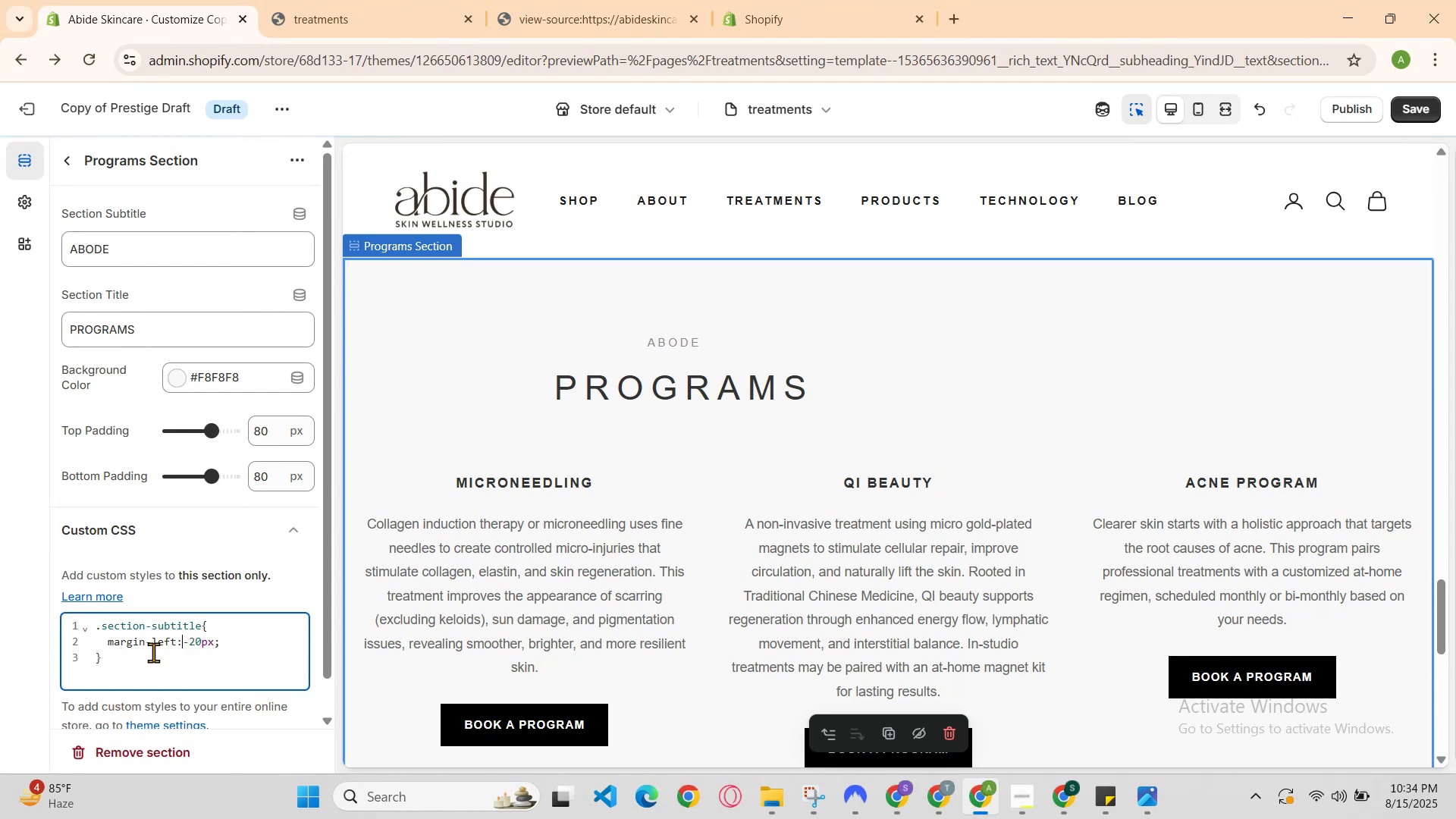 
key(ArrowLeft)
 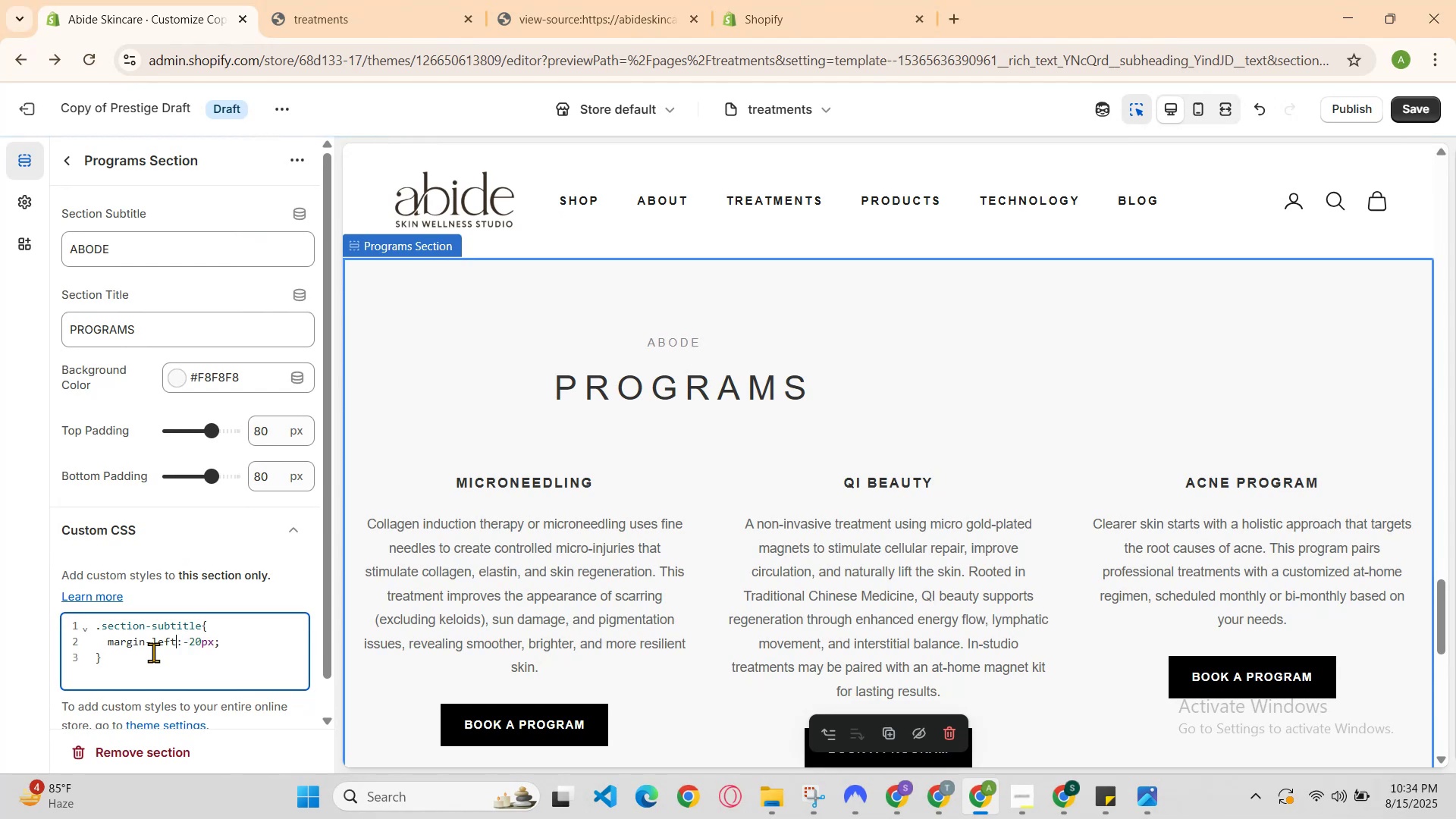 
hold_key(key=ArrowRight, duration=0.67)
 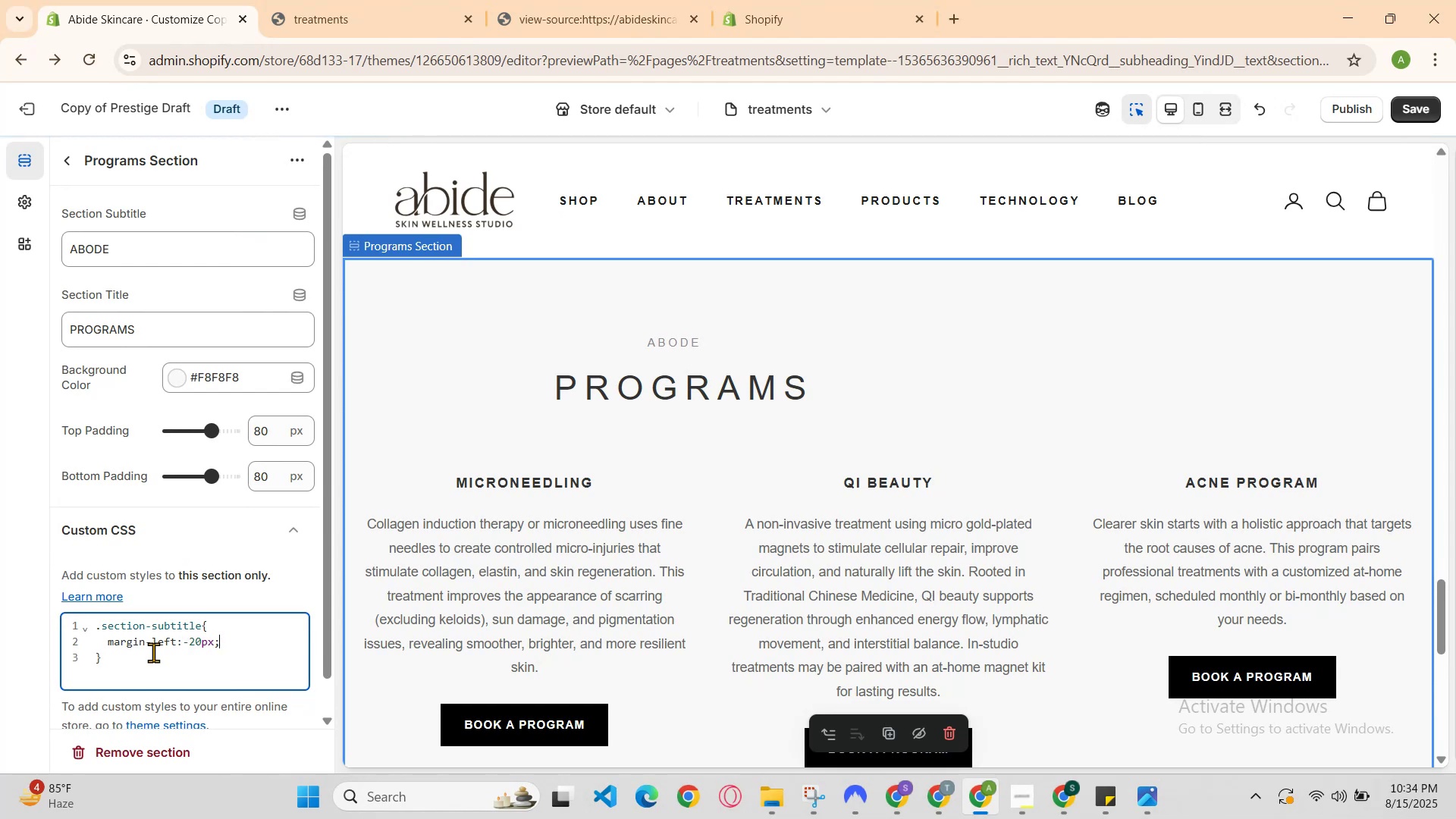 
hold_key(key=Backspace, duration=0.72)
 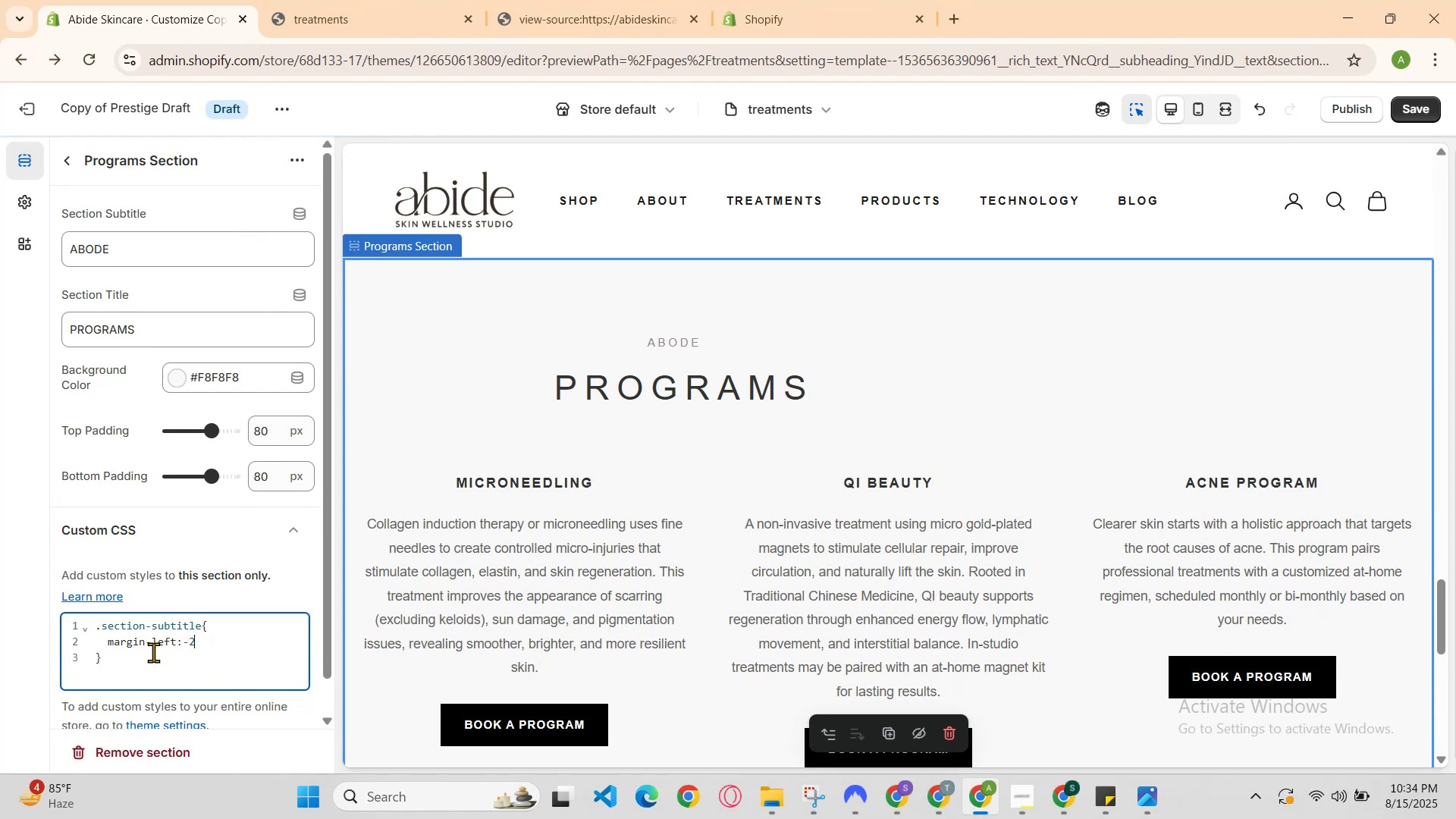 
key(Backspace)
key(Backspace)
key(Backspace)
key(Backspace)
key(Backspace)
key(Backspace)
key(Backspace)
key(Backspace)
key(Backspace)
type(tetx)
key(Backspace)
key(Backspace)
 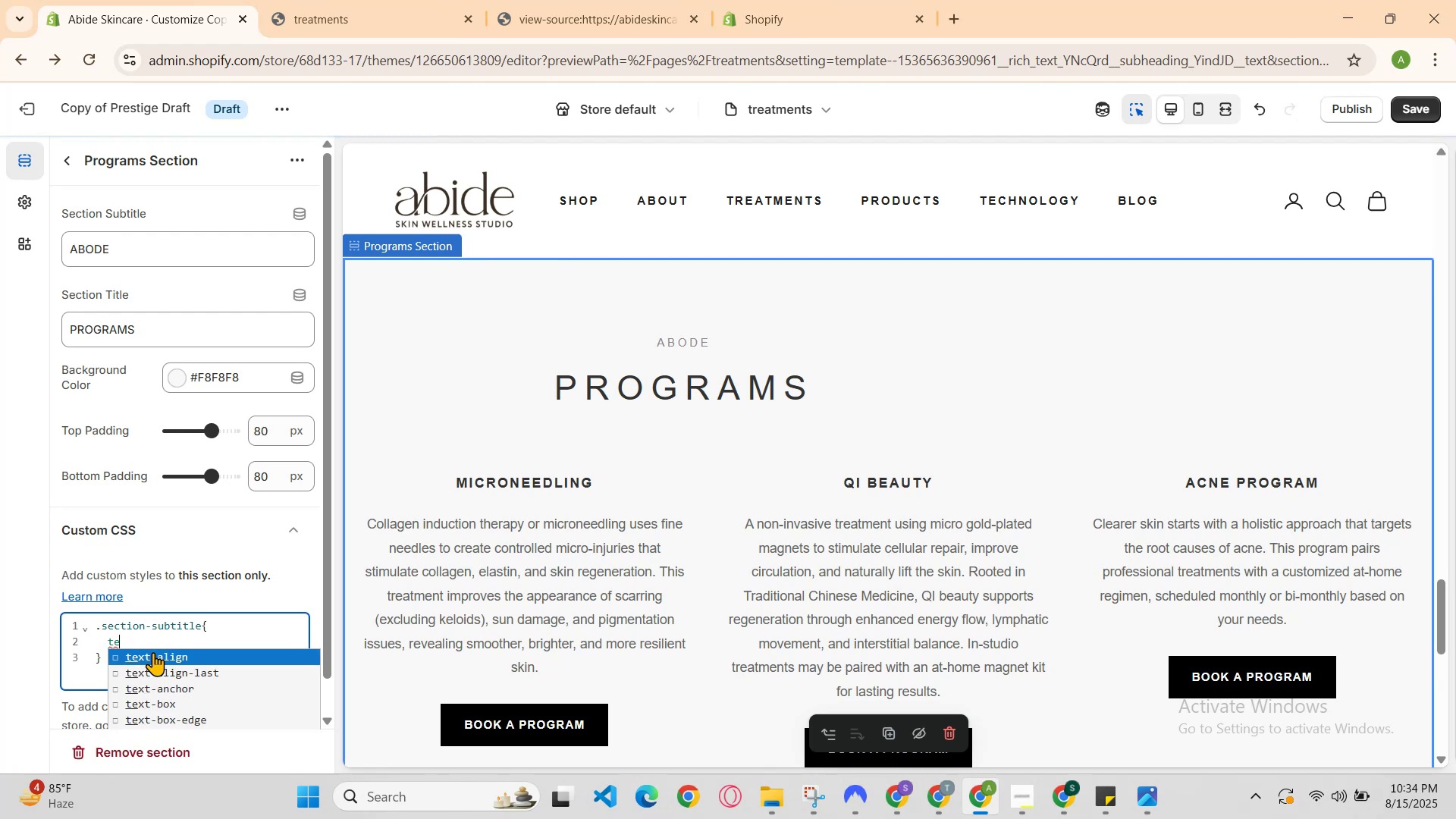 
key(Enter)
 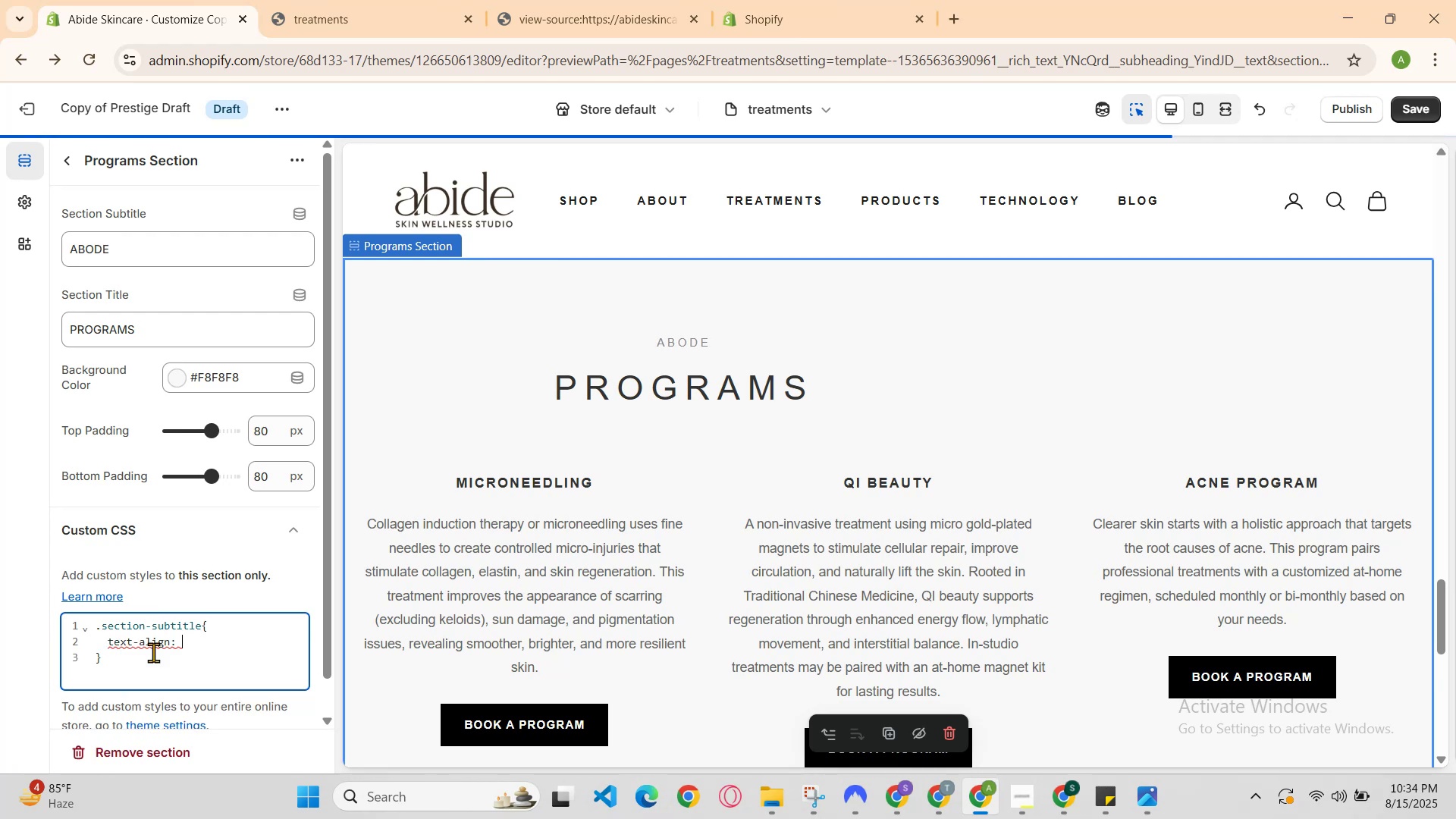 
type(center;)
 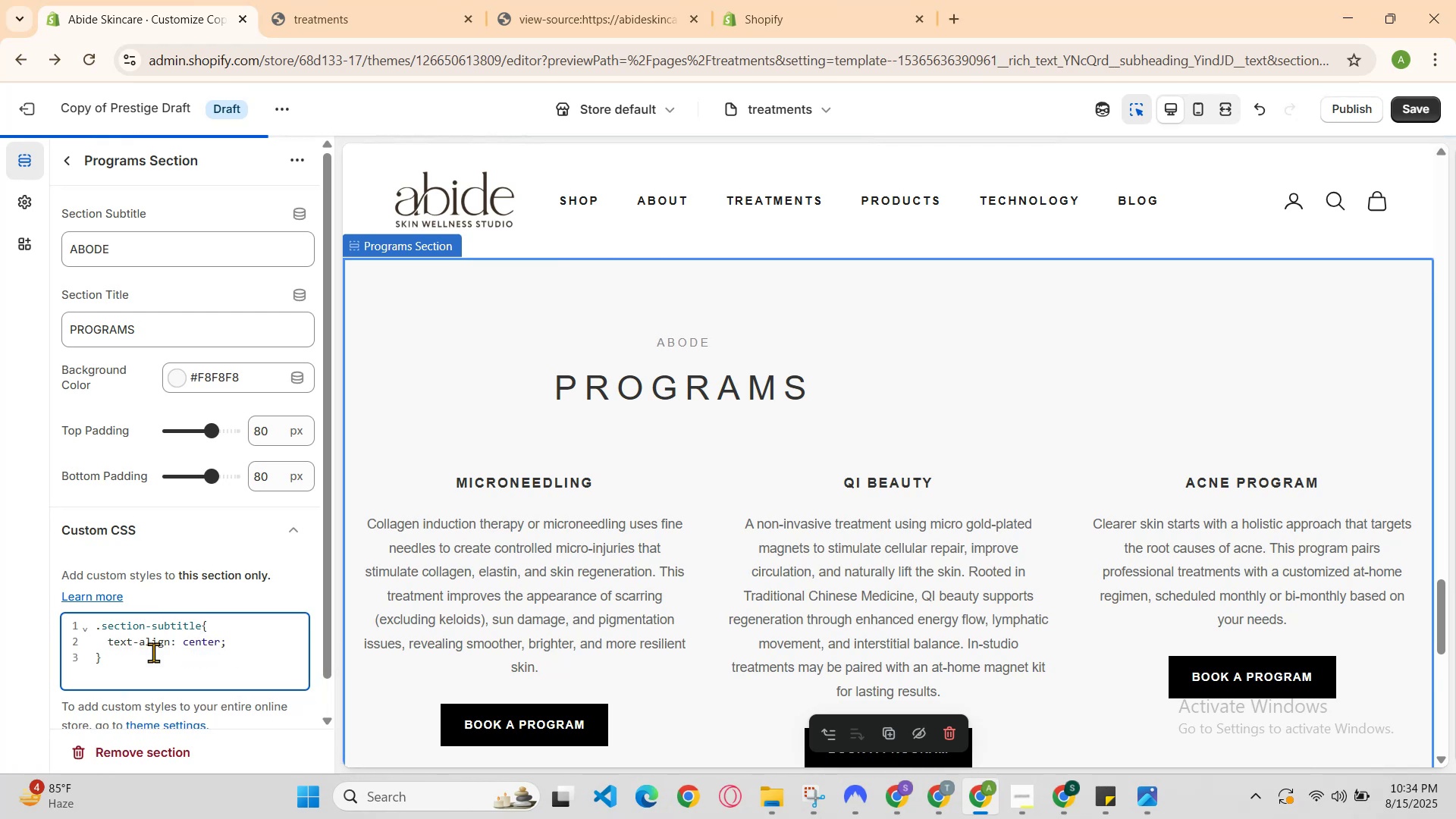 
scroll: coordinate [166, 659], scroll_direction: down, amount: 1.0
 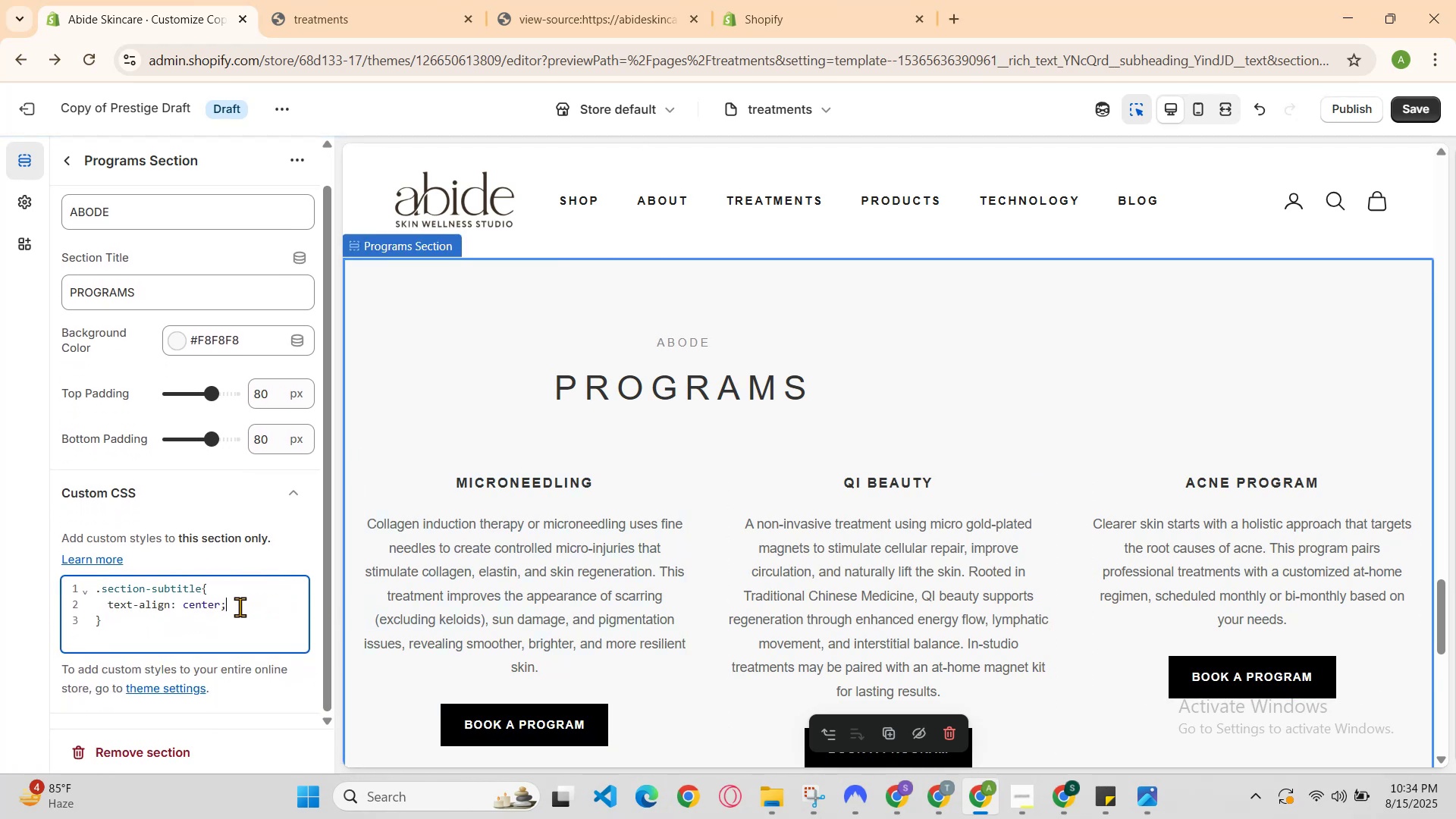 
left_click([210, 607])
 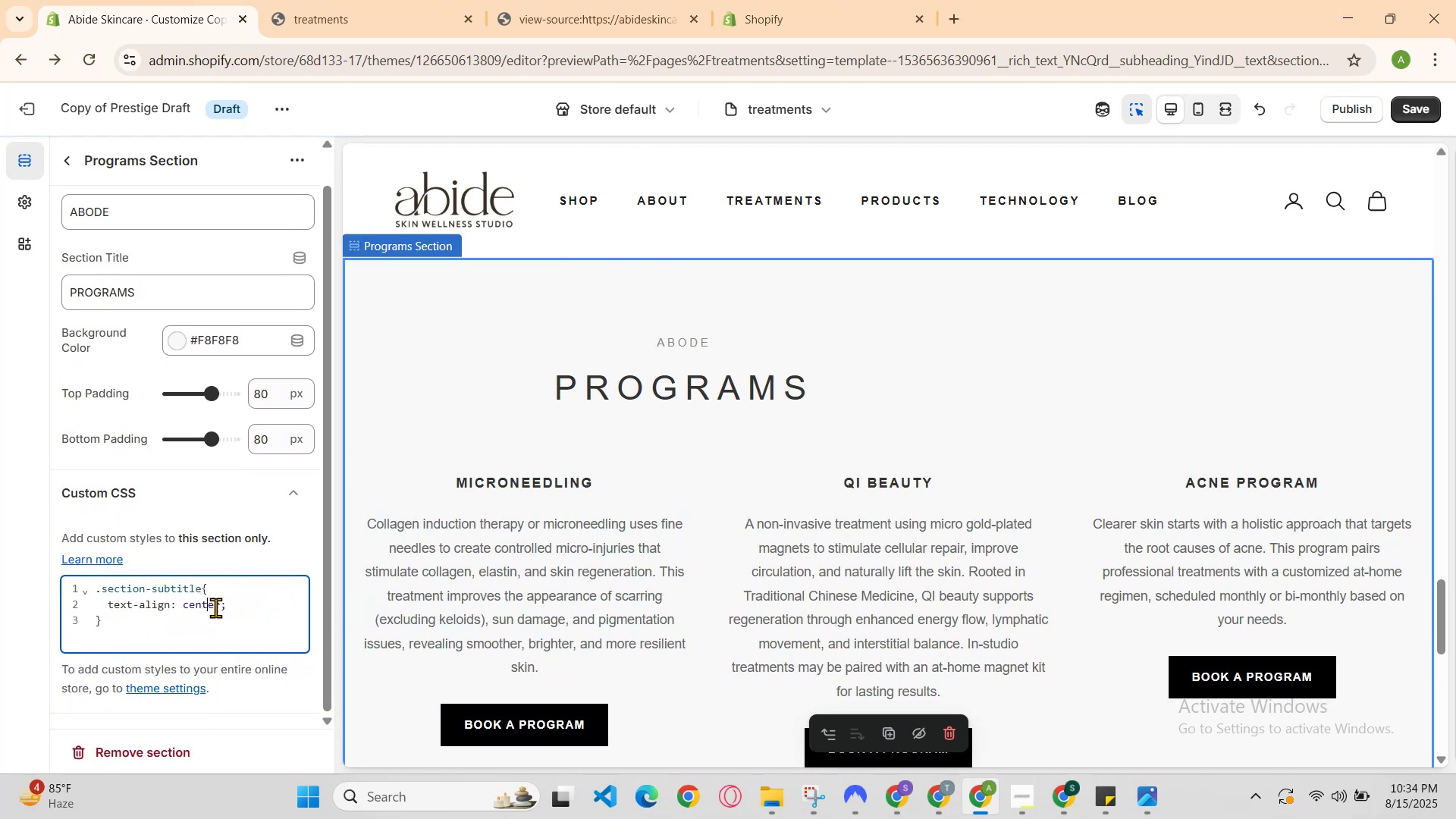 
left_click([215, 607])
 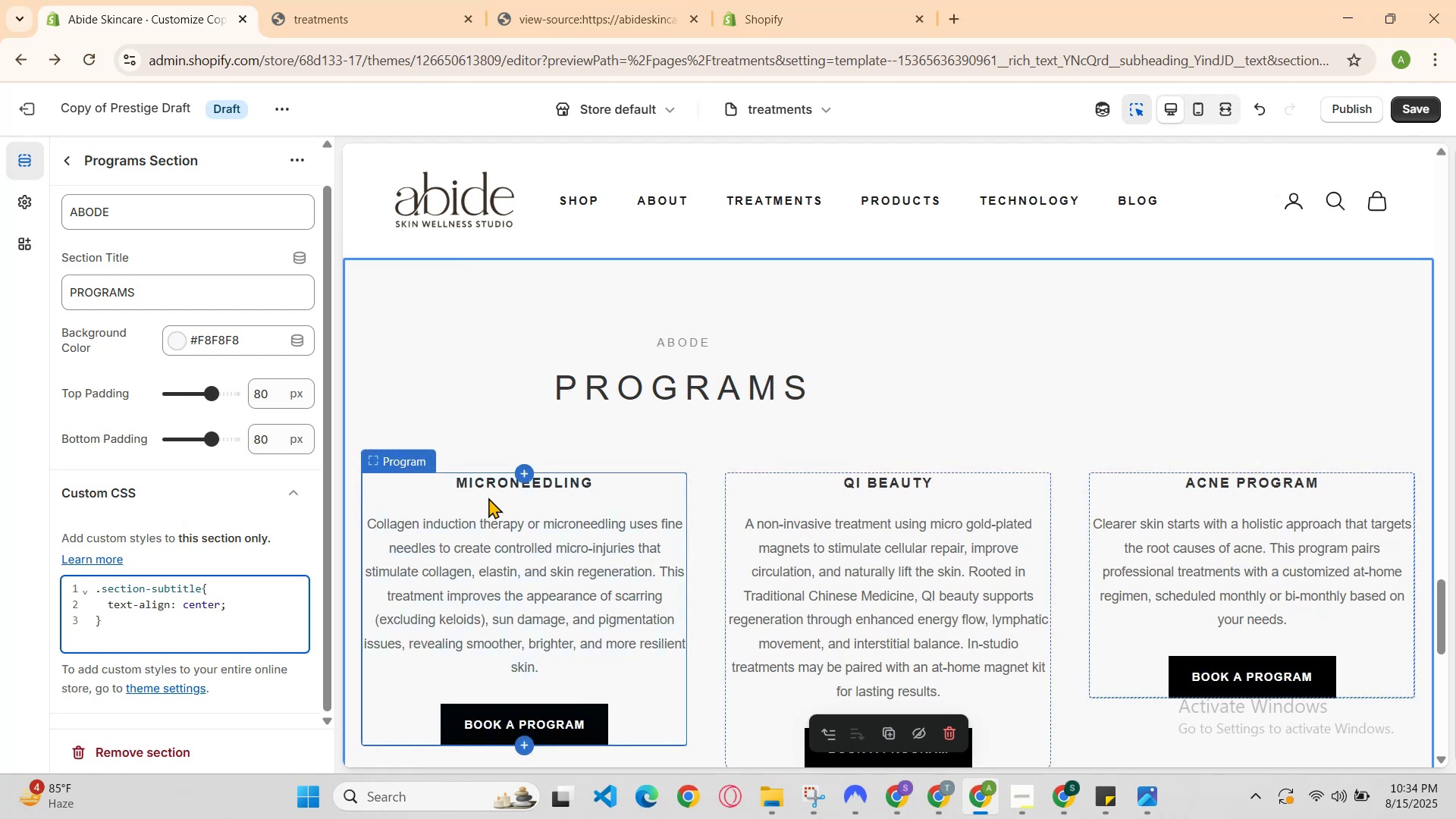 
key(ArrowRight)
 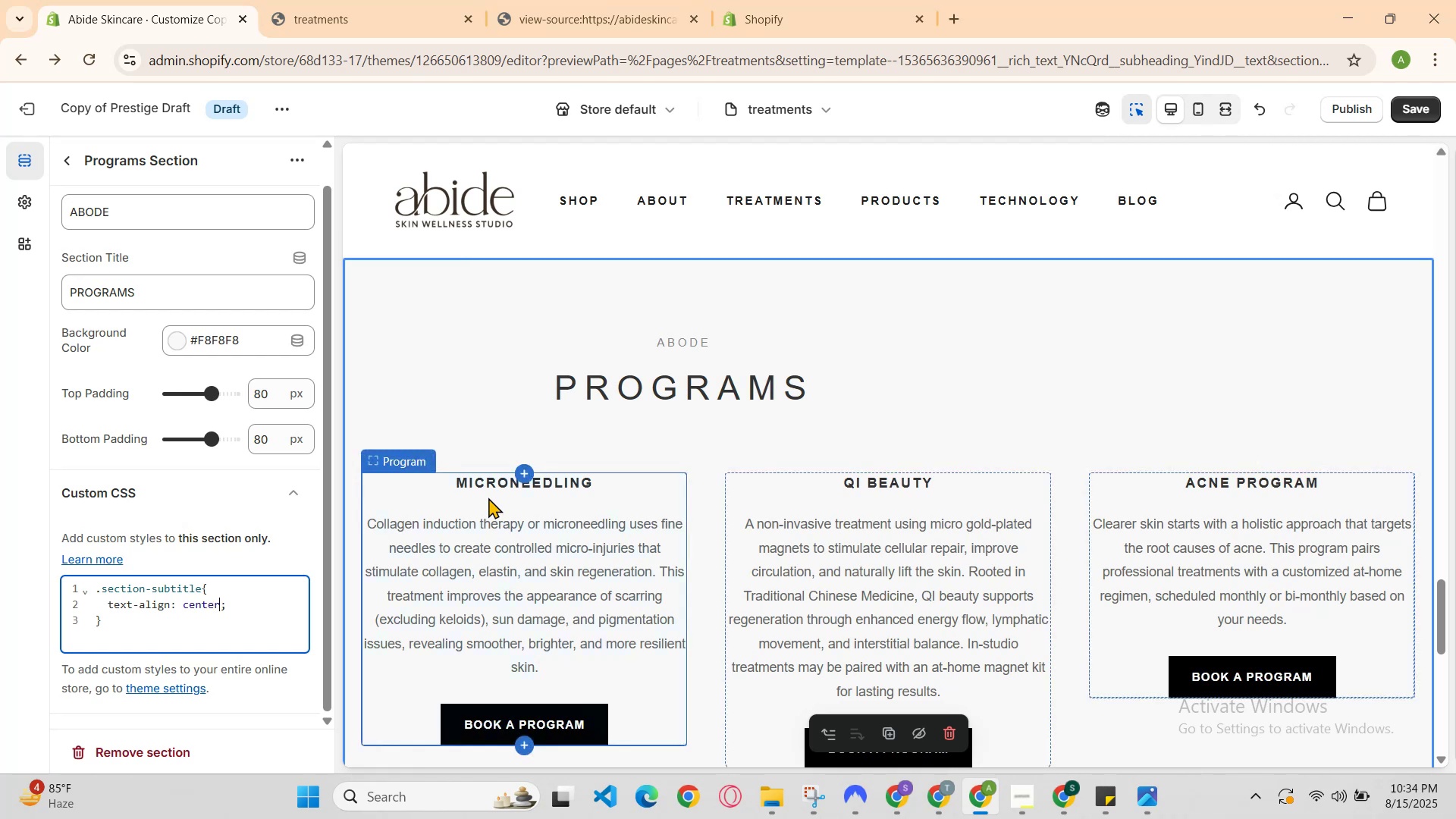 
key(Backspace)
key(Backspace)
key(Backspace)
key(Backspace)
key(Backspace)
key(Backspace)
type(right)
 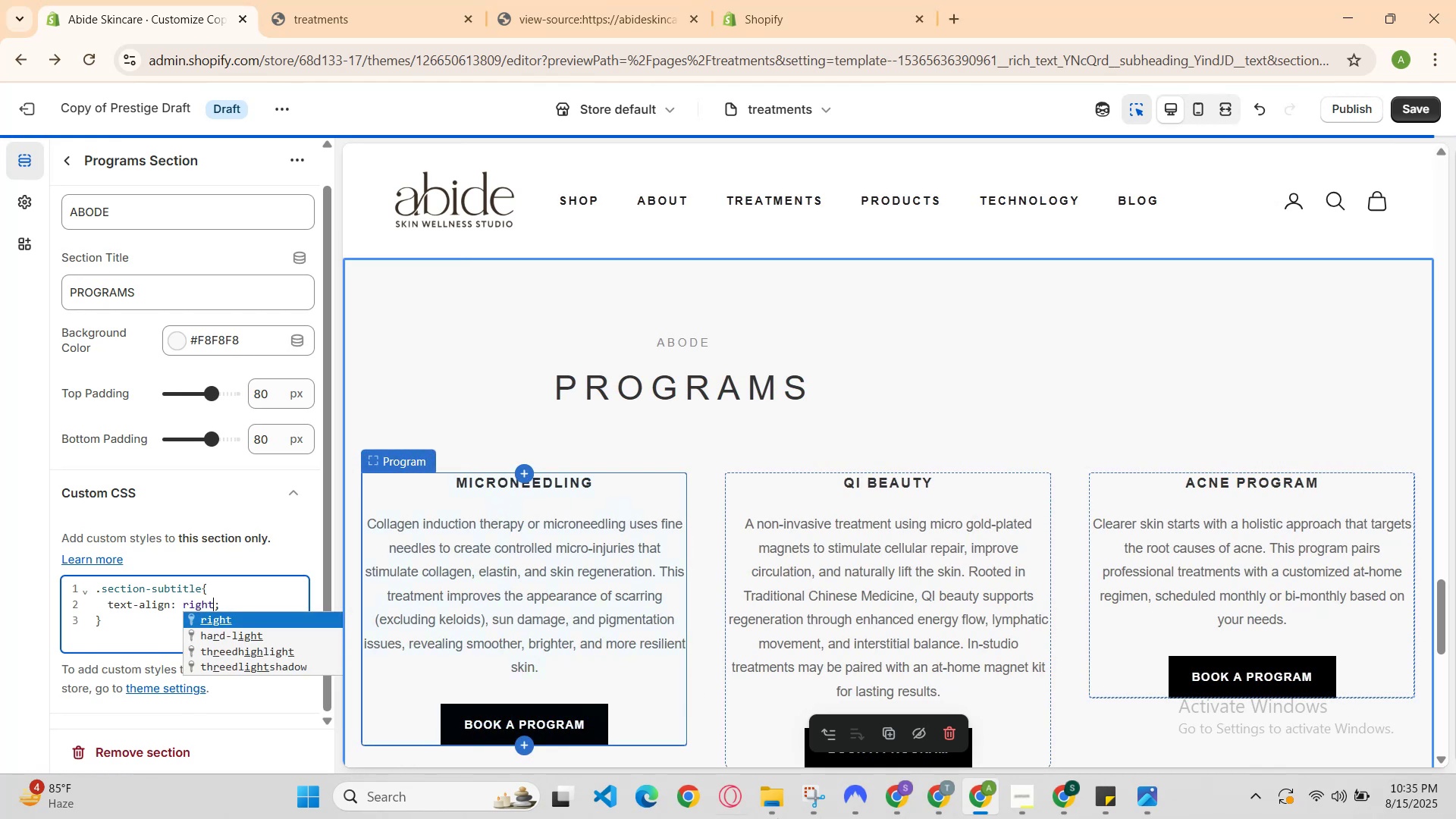 
left_click([381, 0])
 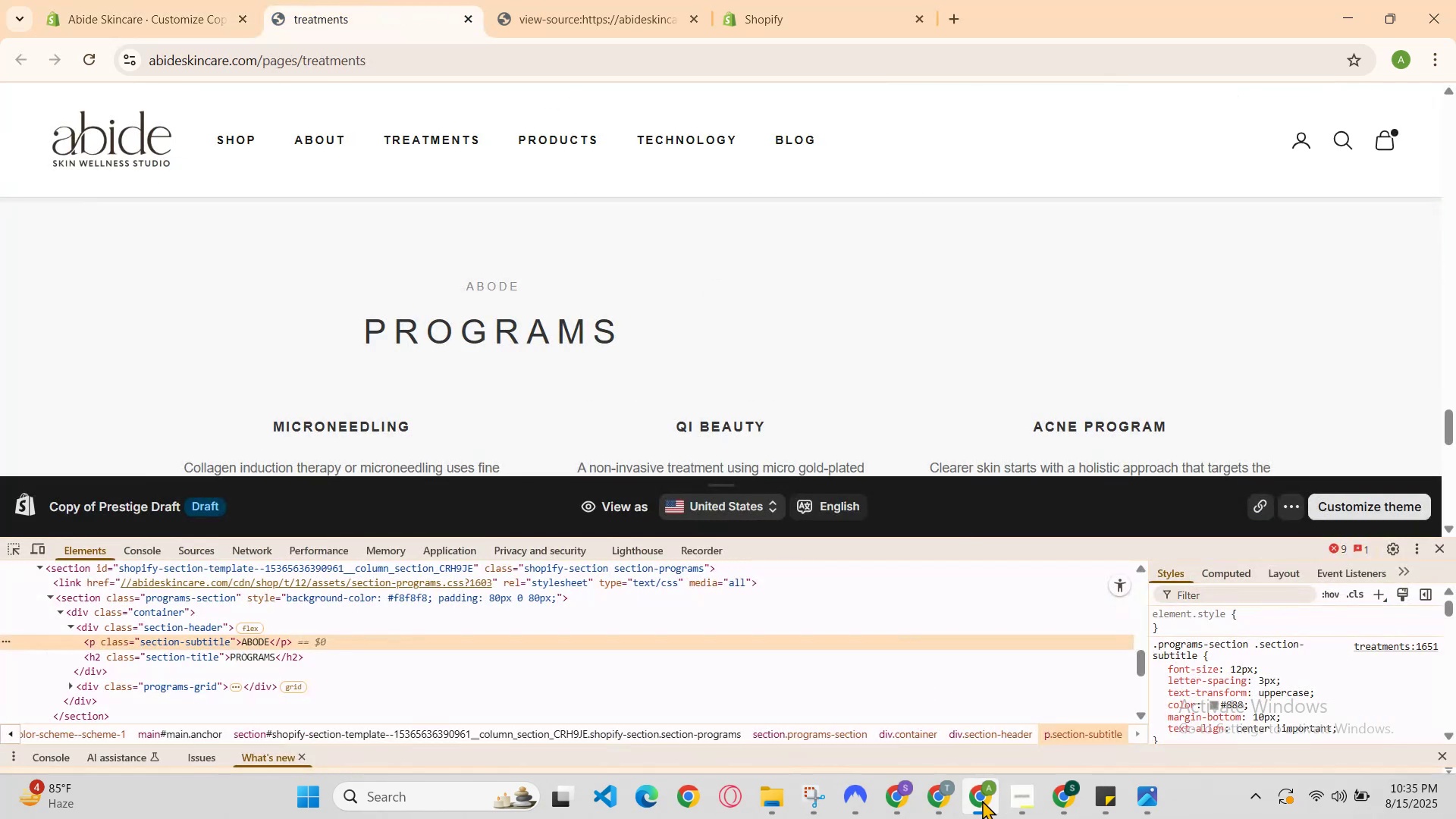 
left_click([982, 800])
 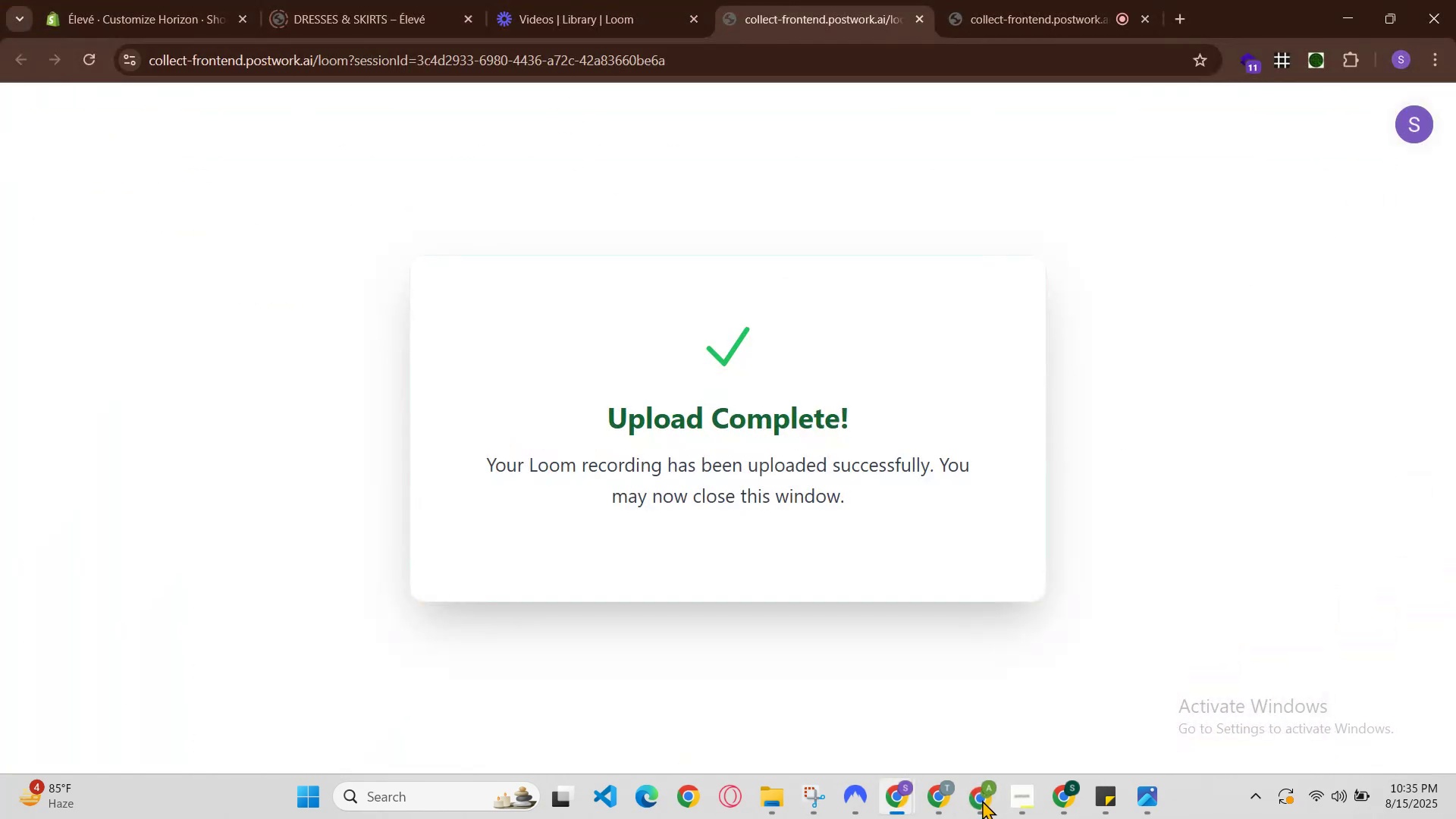 
left_click([982, 800])
 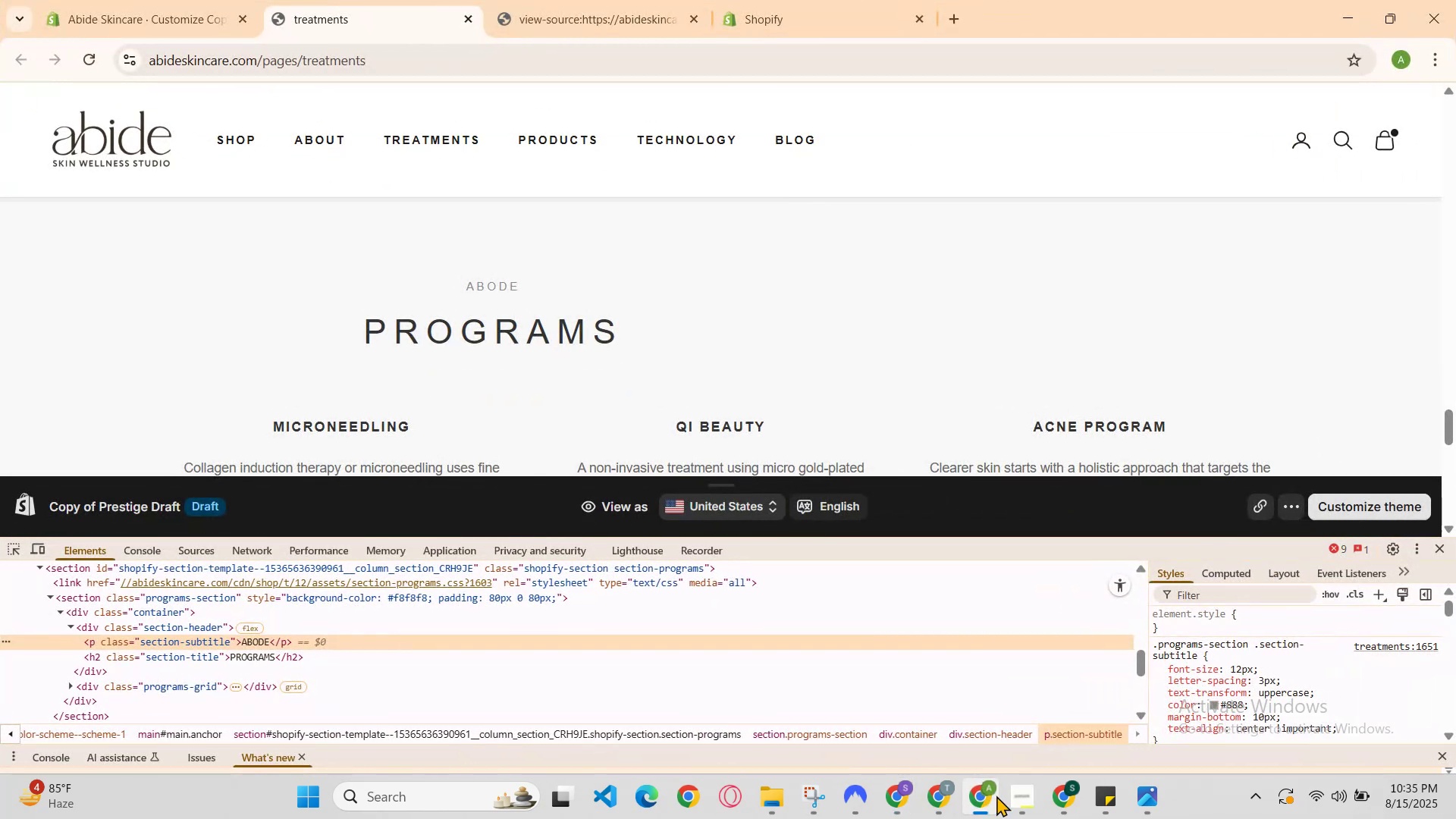 
left_click([1031, 789])
 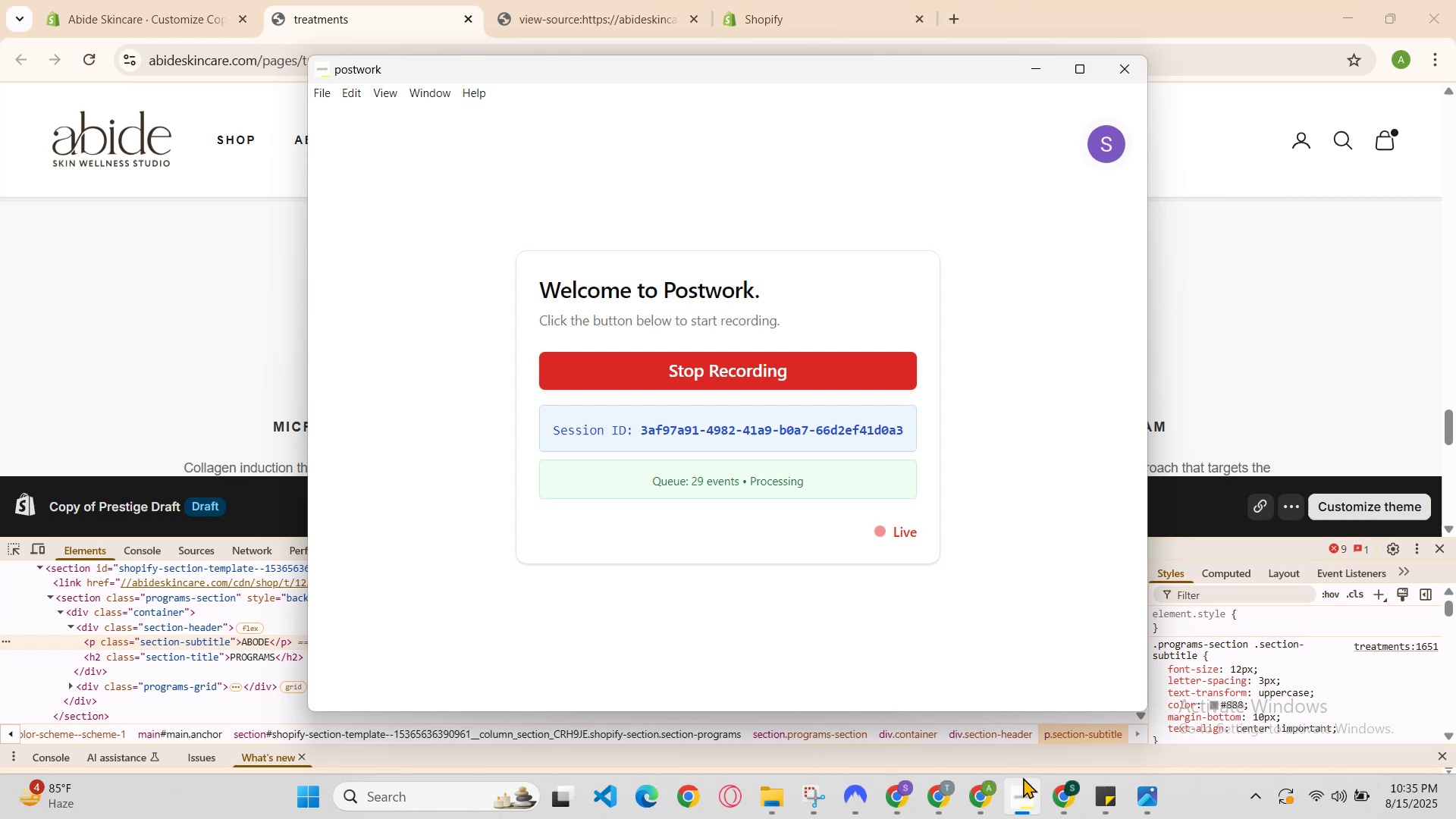 
left_click([1021, 796])
 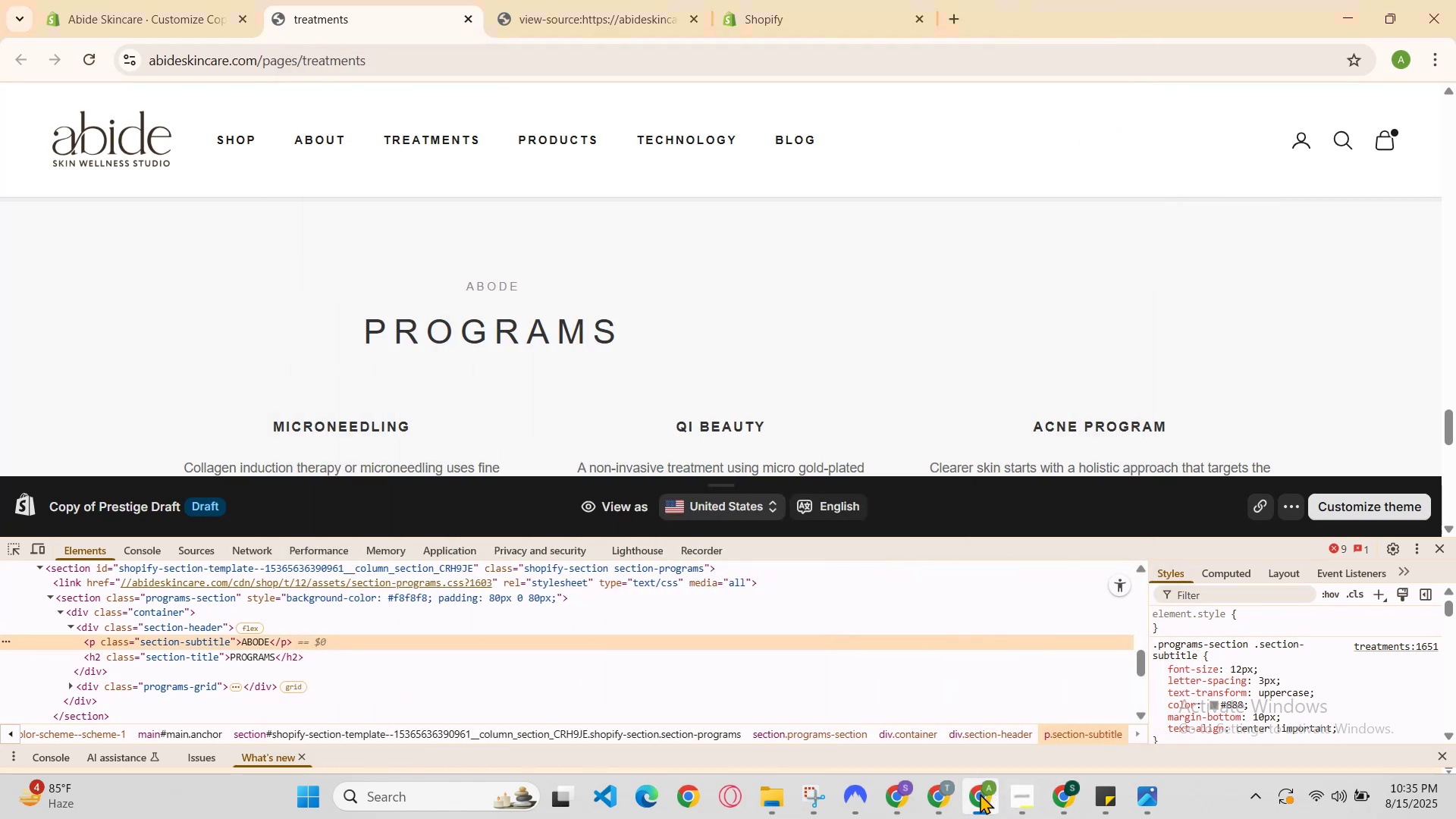 